 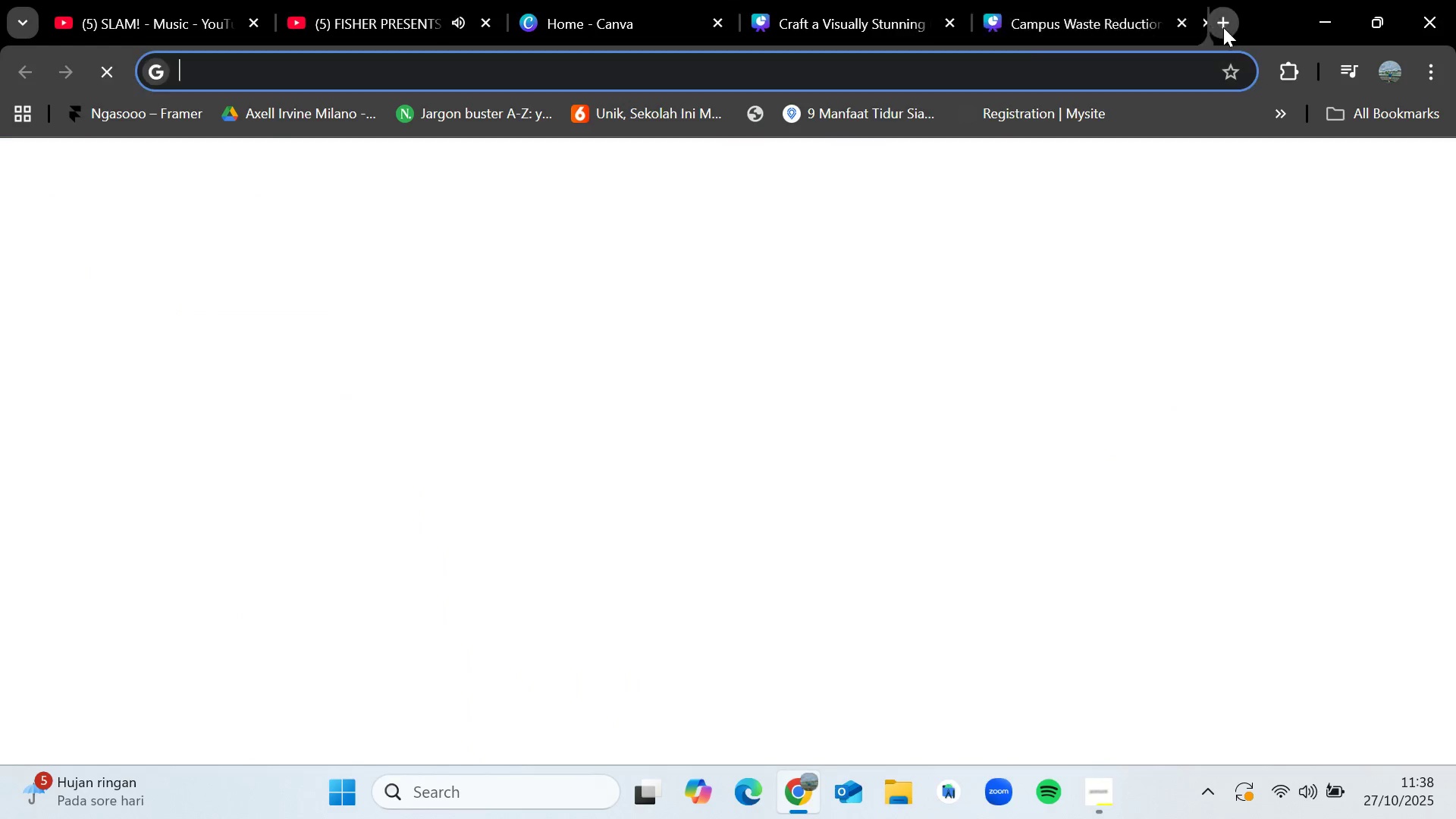 
type(tr)
 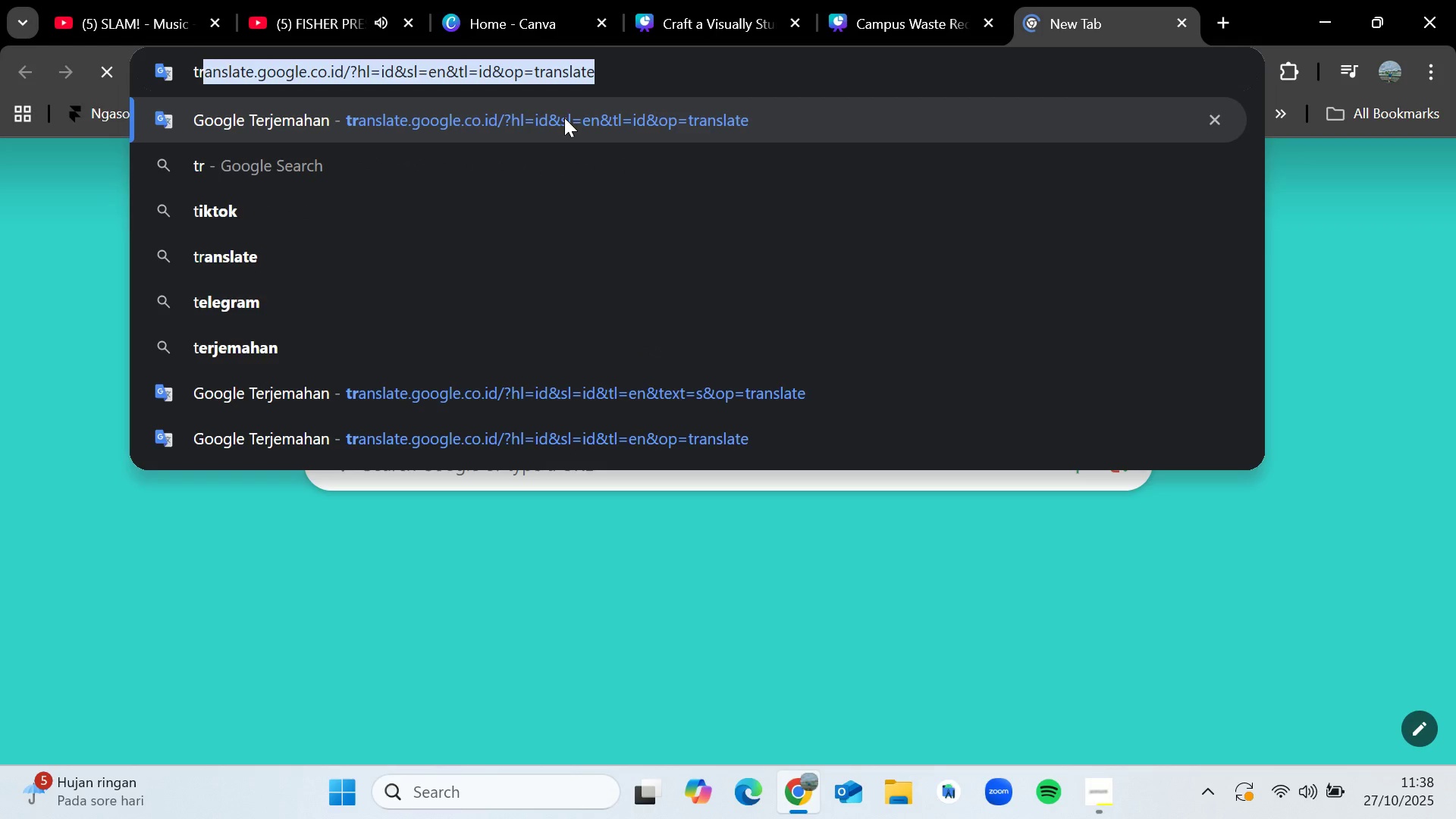 
left_click([564, 118])
 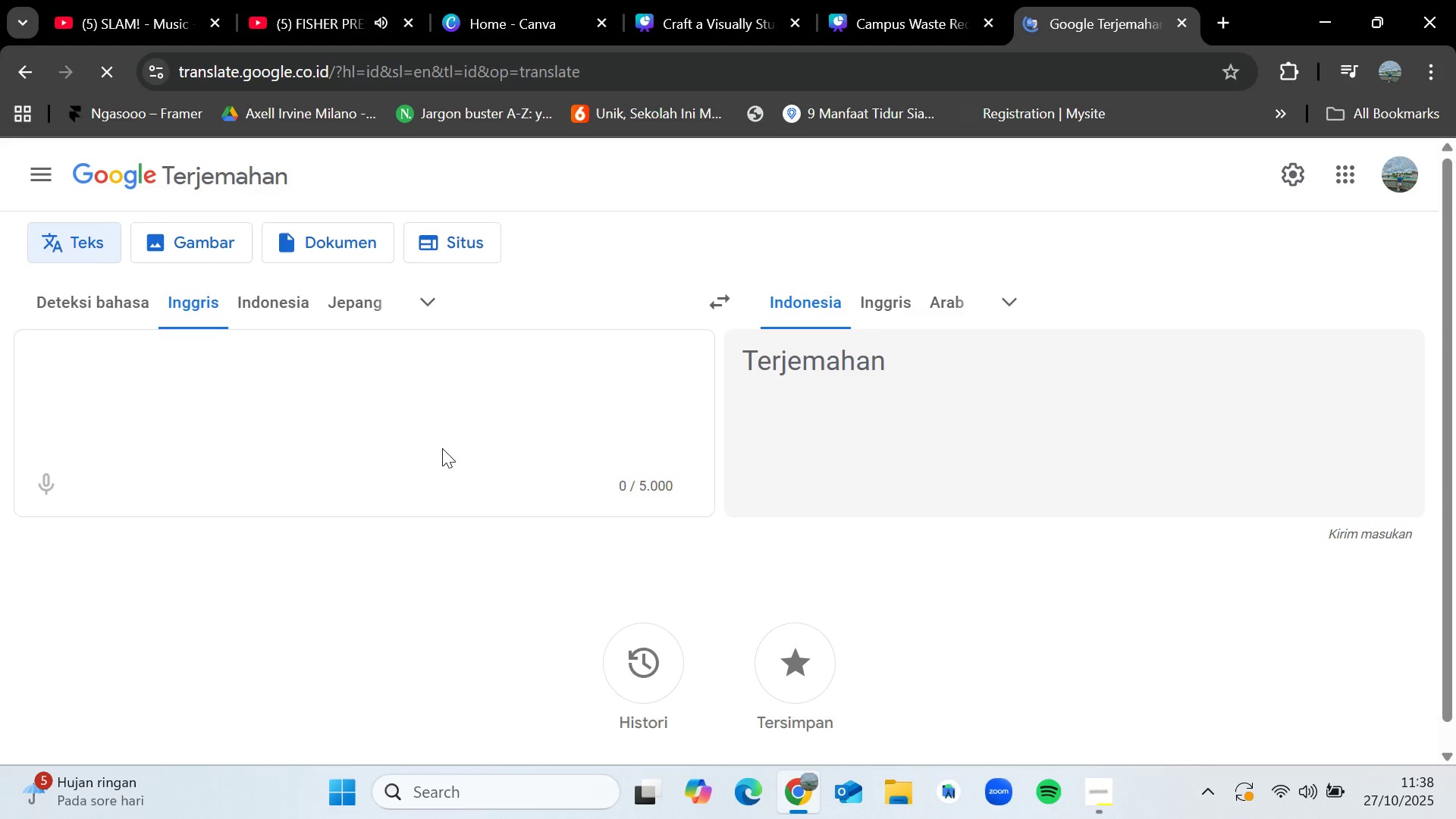 
left_click([453, 431])
 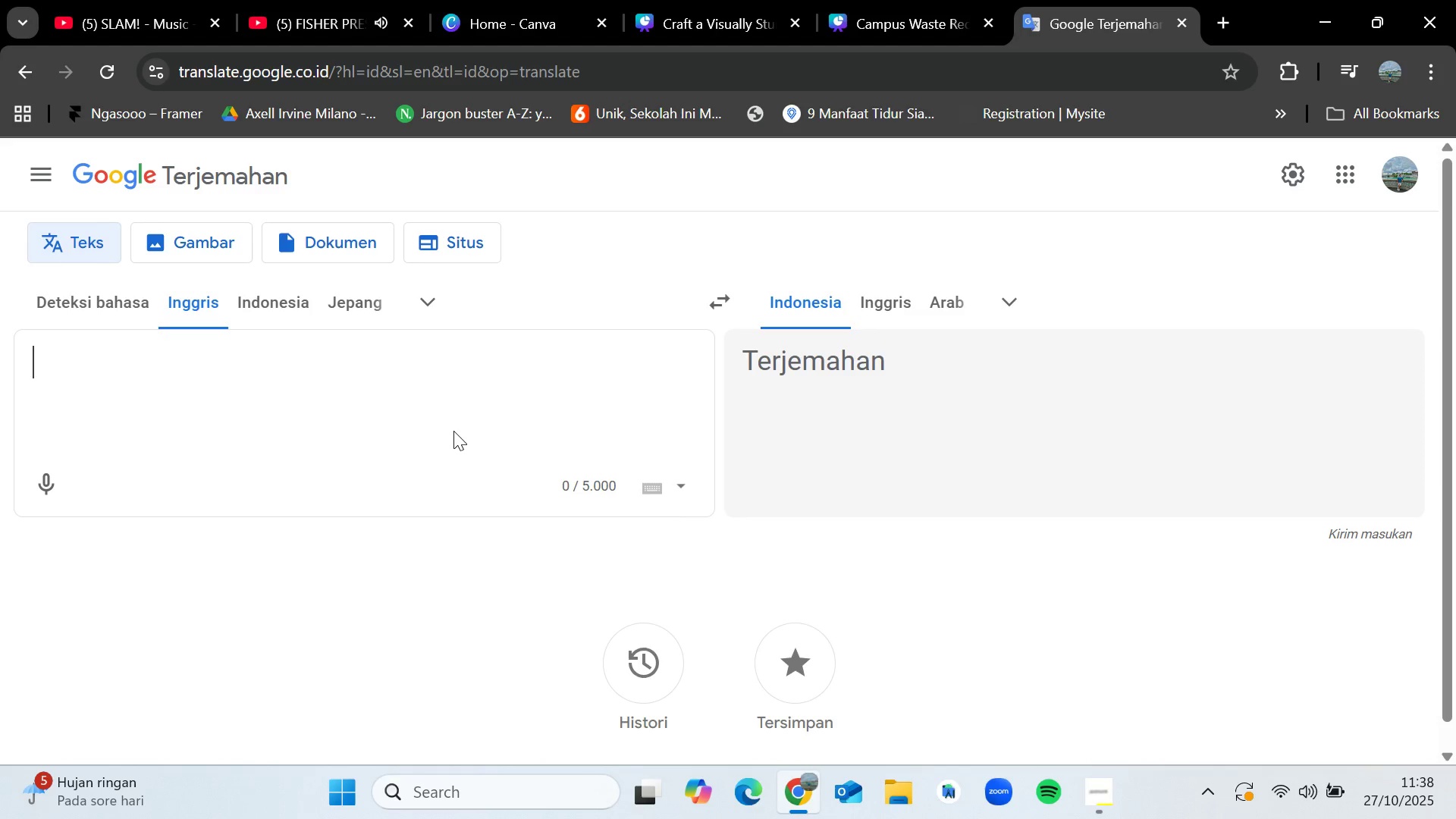 
key(Control+V)
 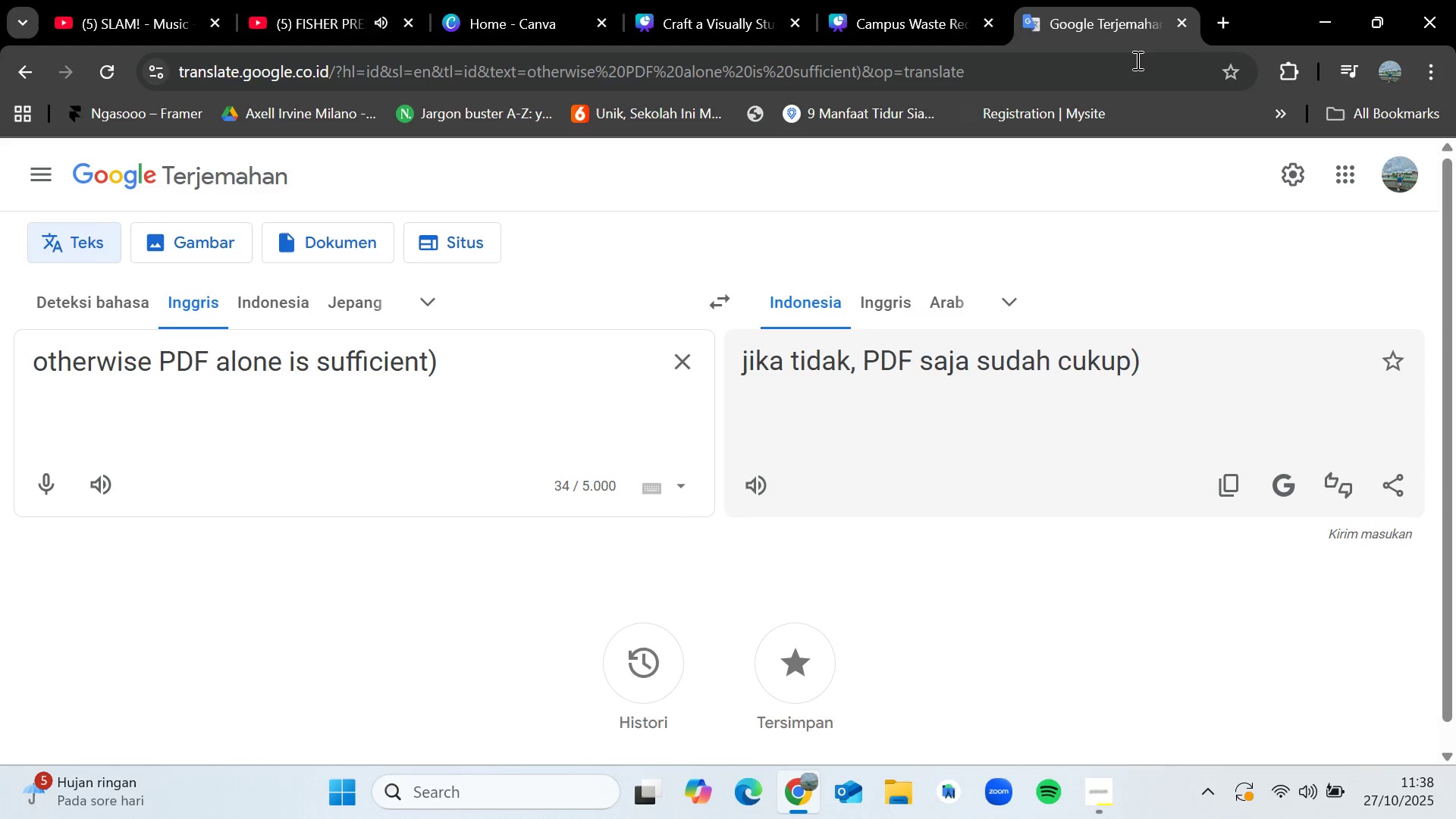 
left_click([1178, 22])
 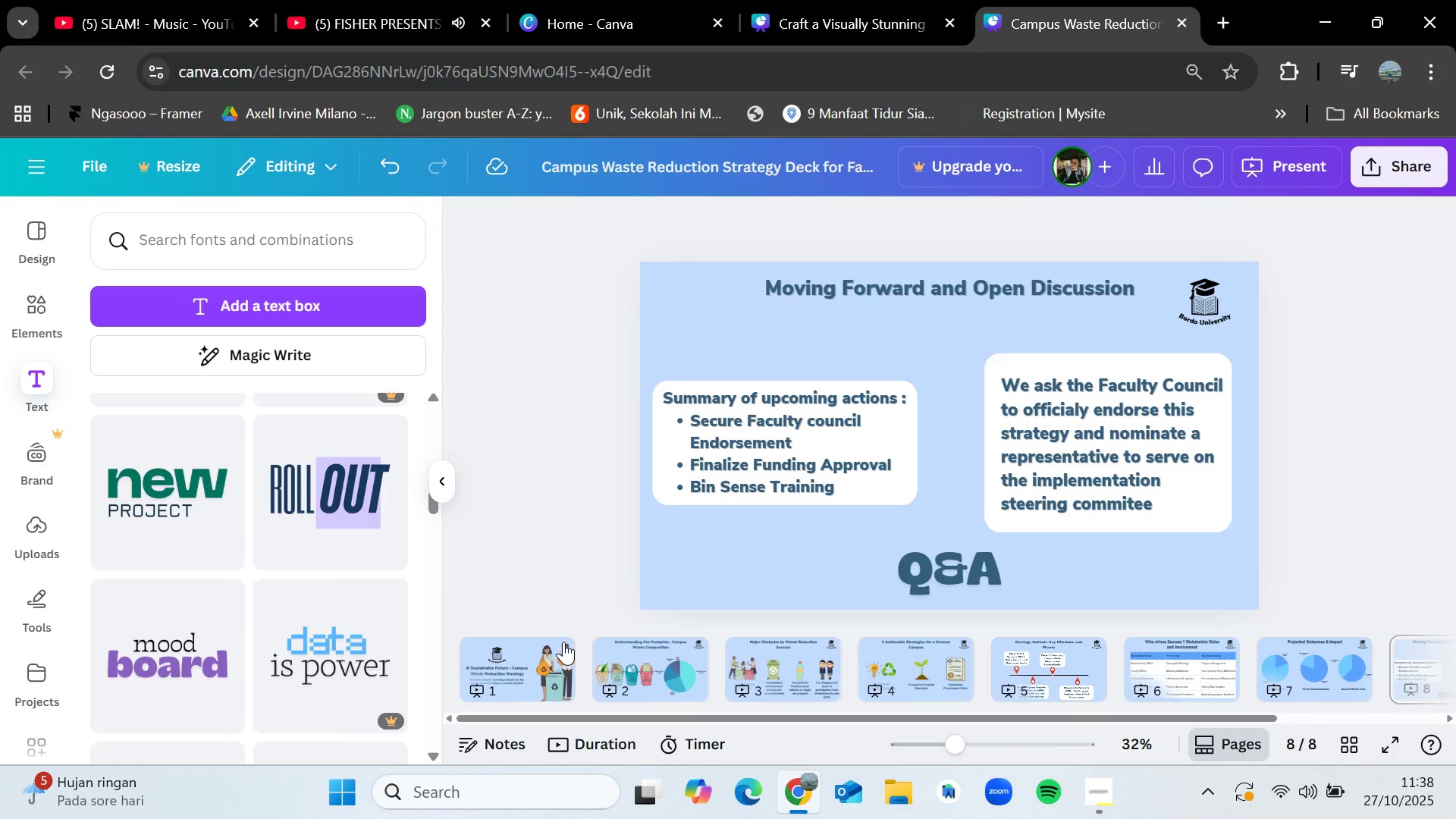 
left_click([541, 644])
 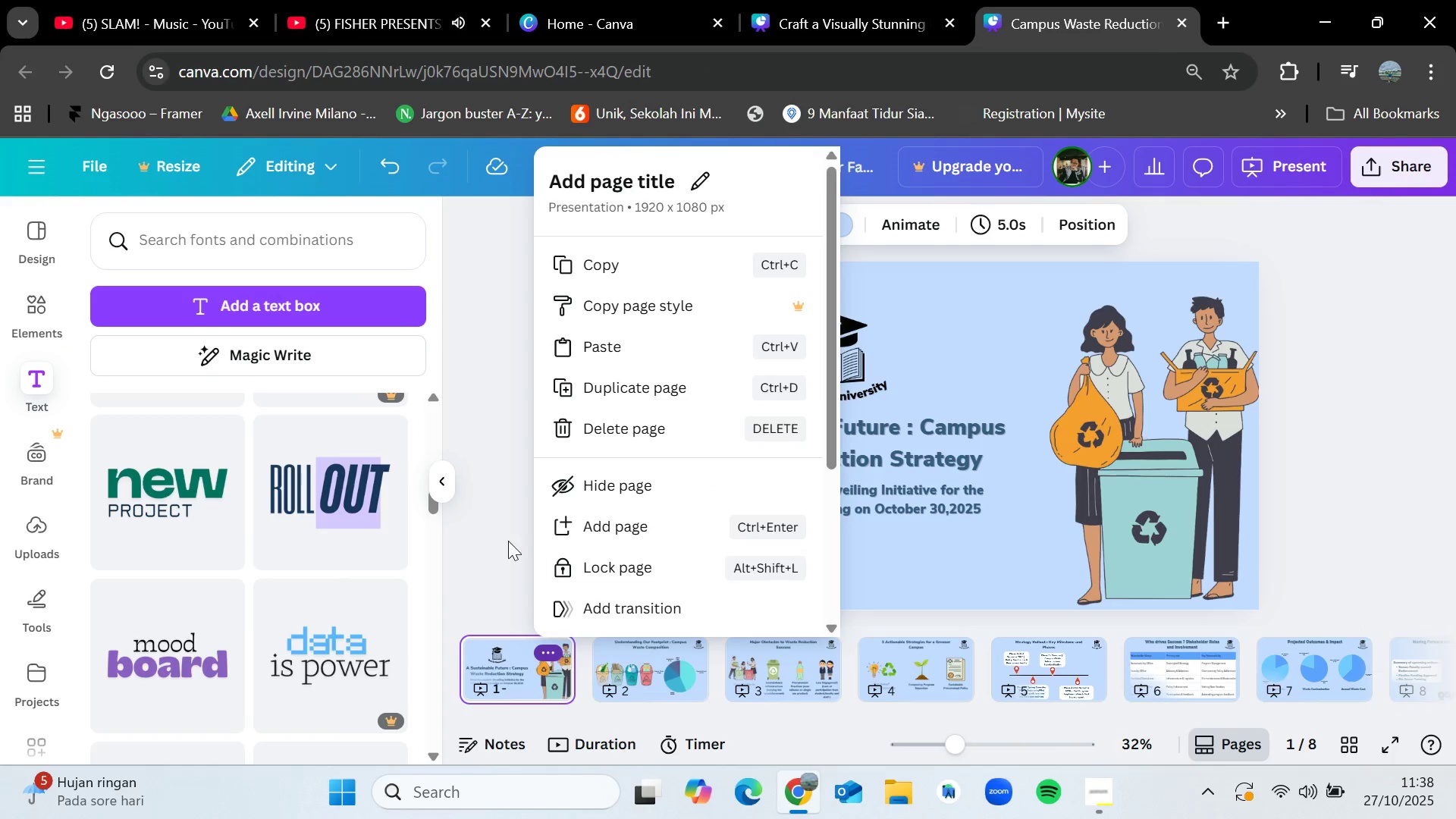 
left_click([506, 518])
 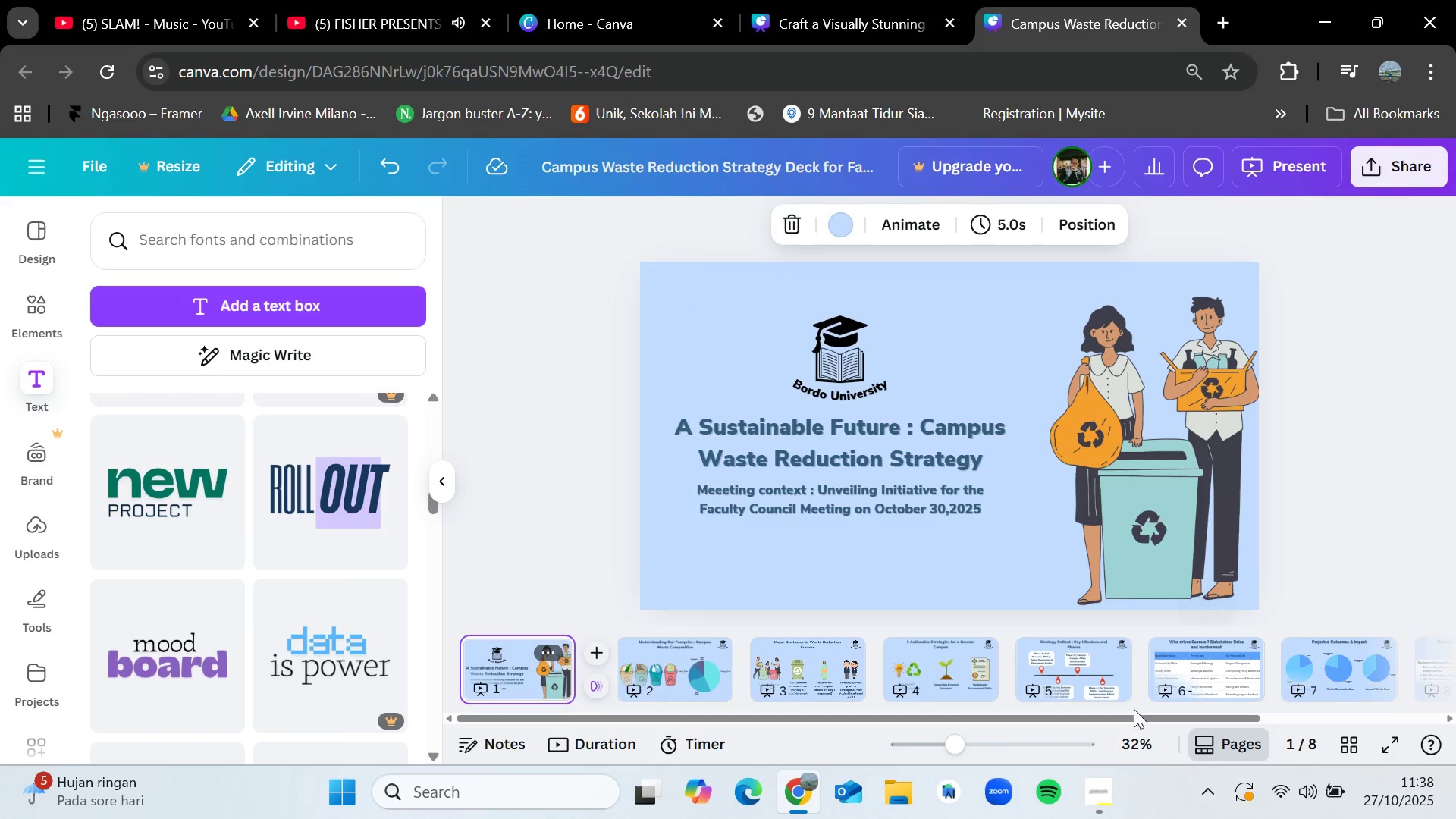 
left_click_drag(start_coordinate=[1134, 715], to_coordinate=[1315, 703])
 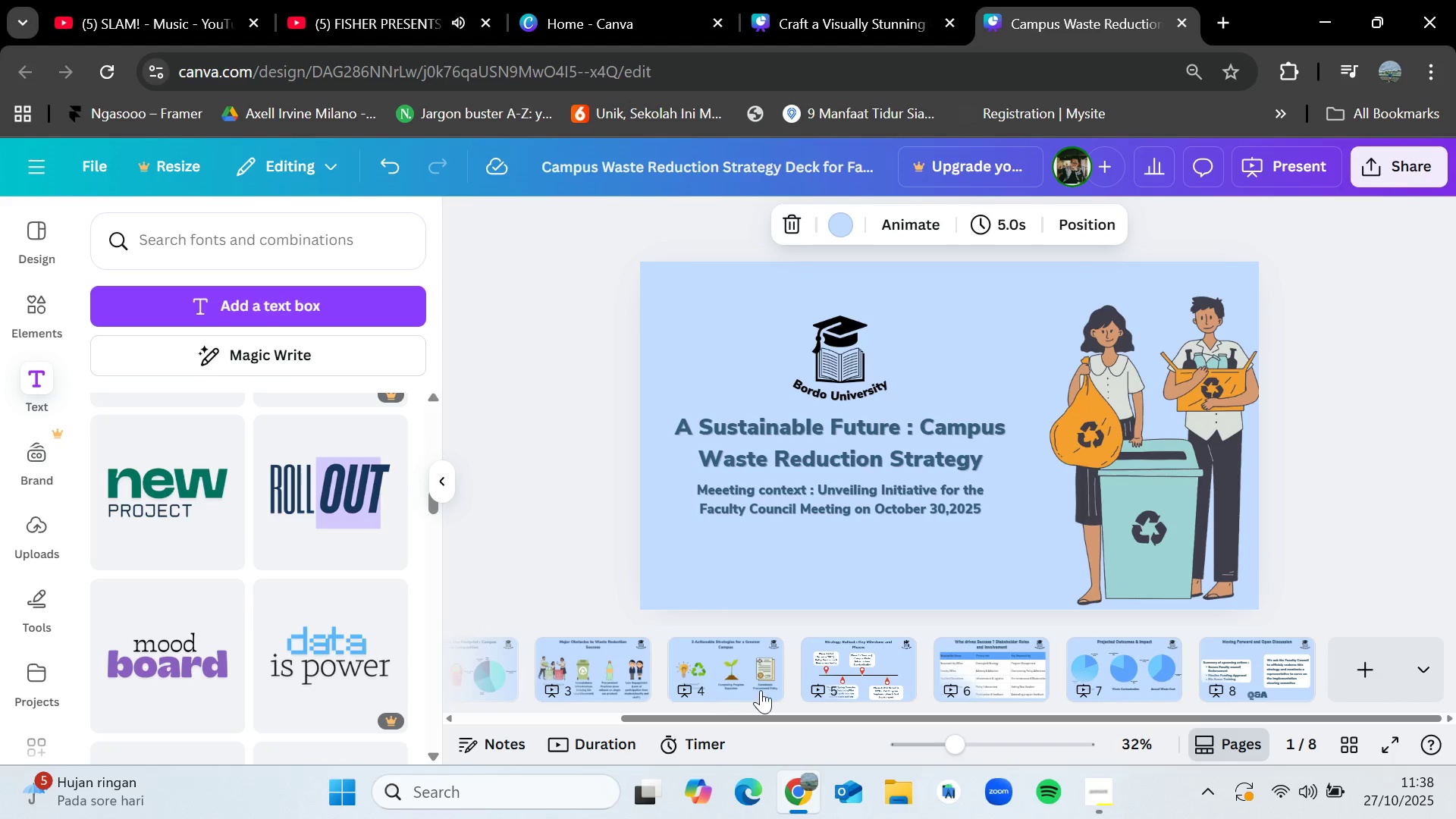 
left_click_drag(start_coordinate=[762, 709], to_coordinate=[736, 714])
 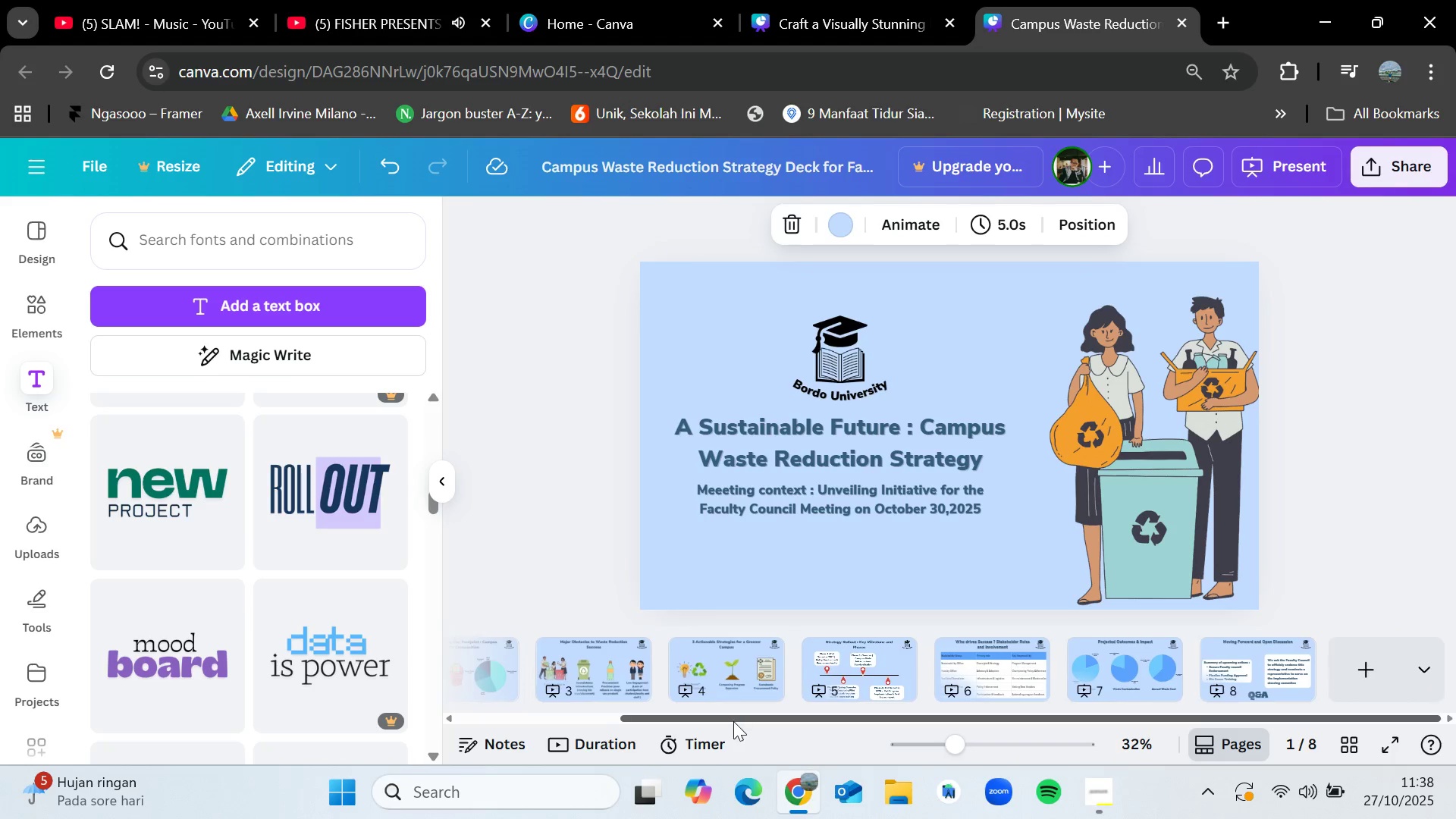 
left_click_drag(start_coordinate=[741, 721], to_coordinate=[501, 720])
 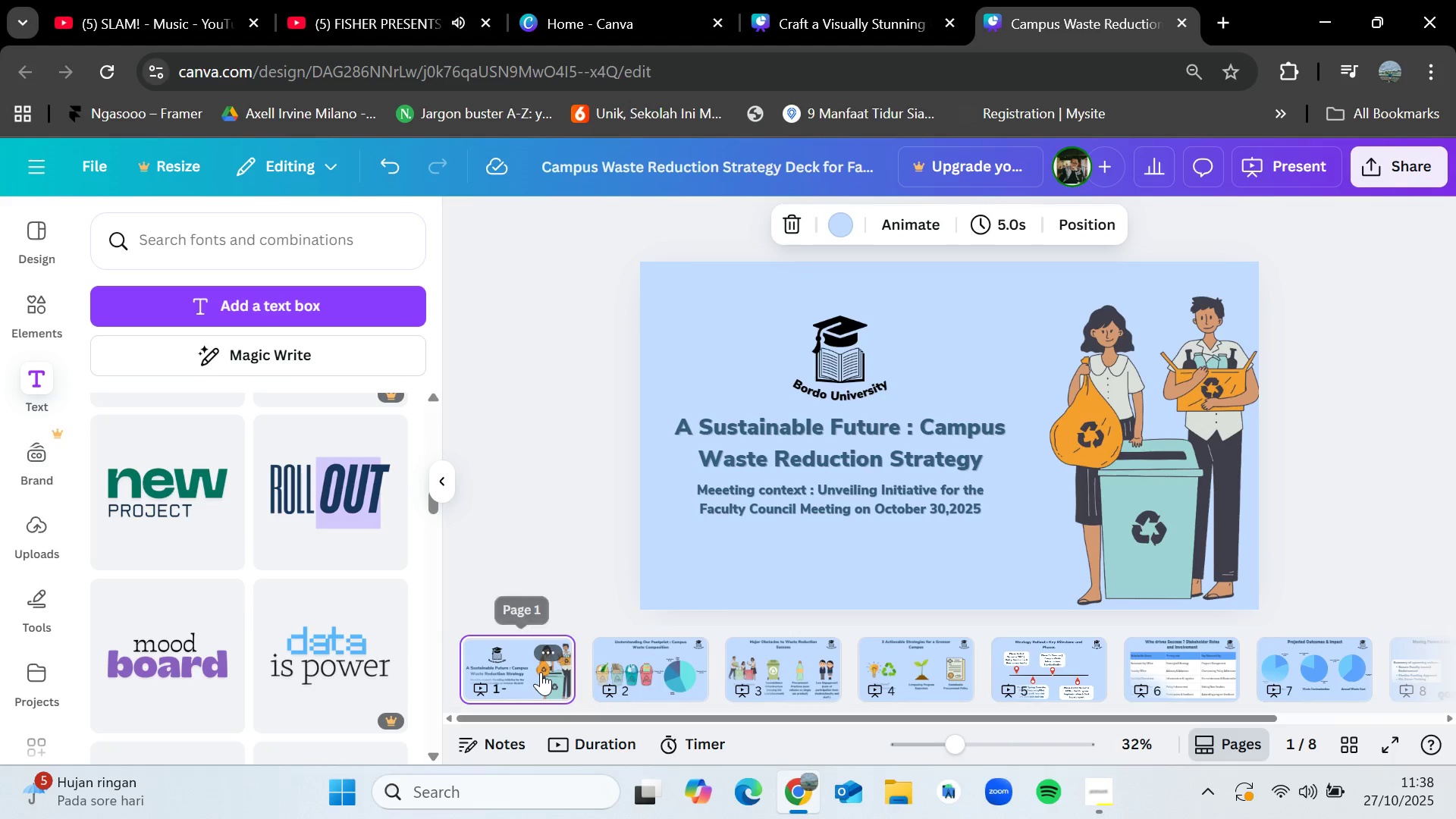 
left_click([541, 672])
 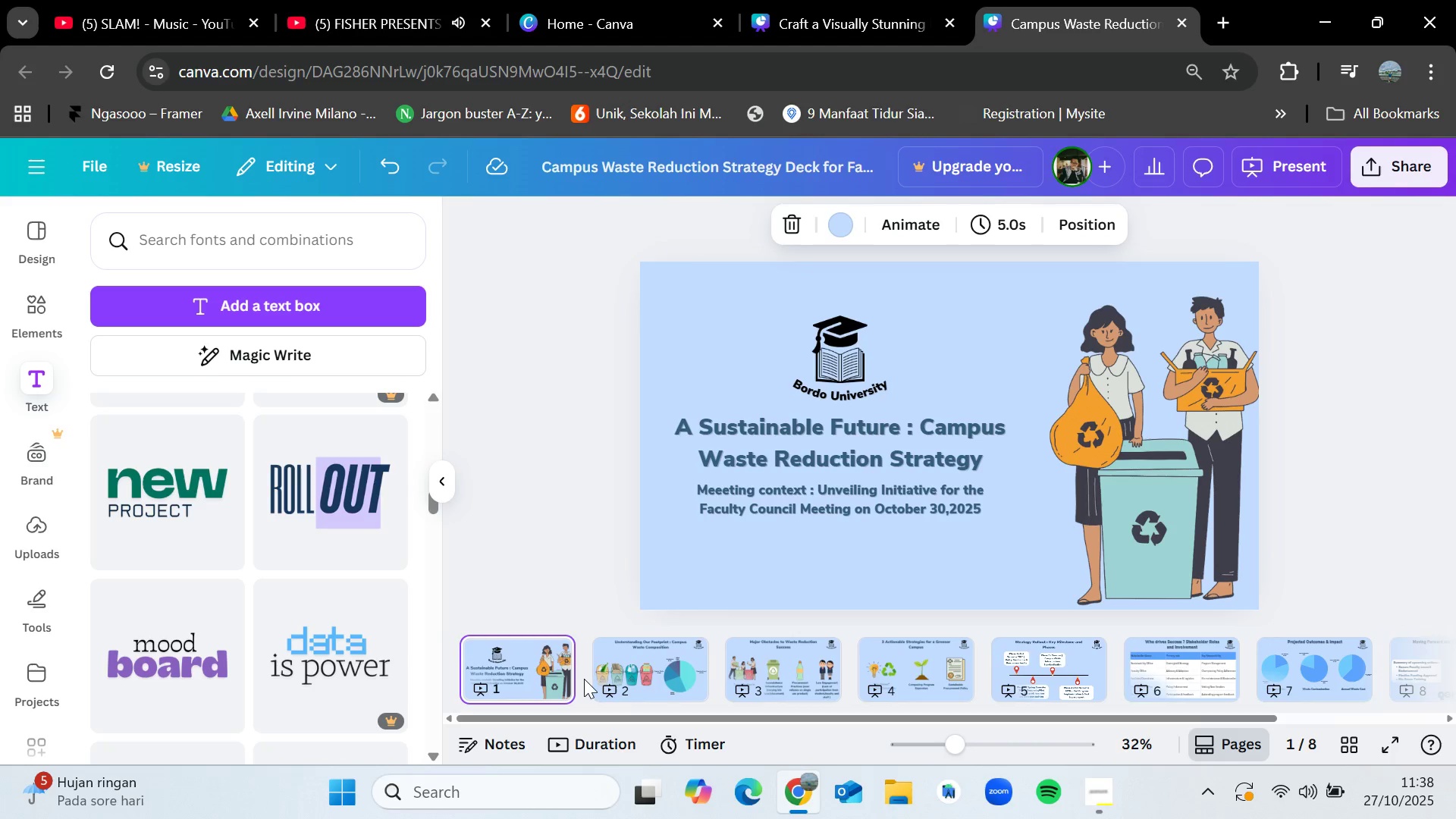 
left_click([584, 679])
 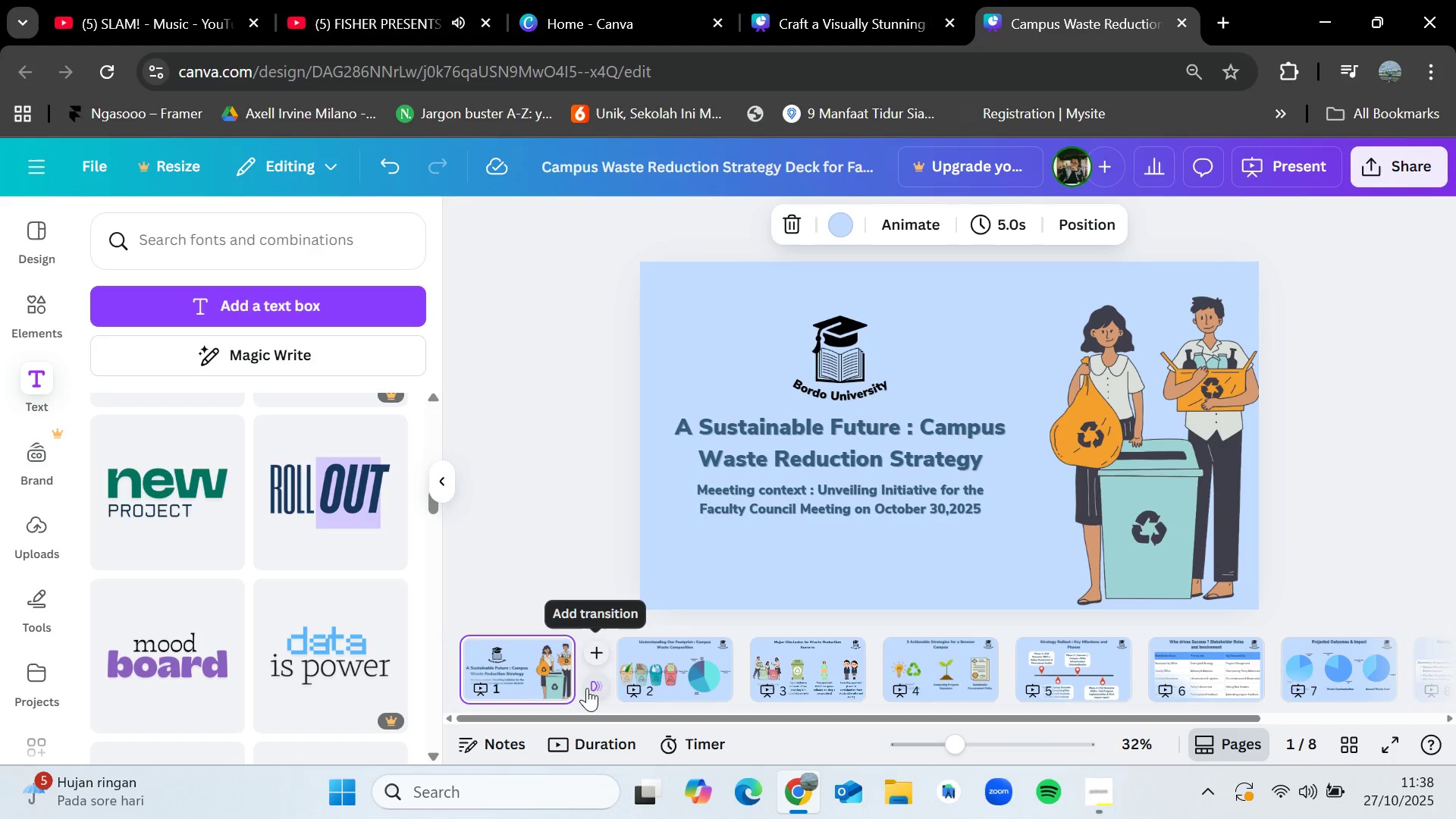 
left_click([587, 688])
 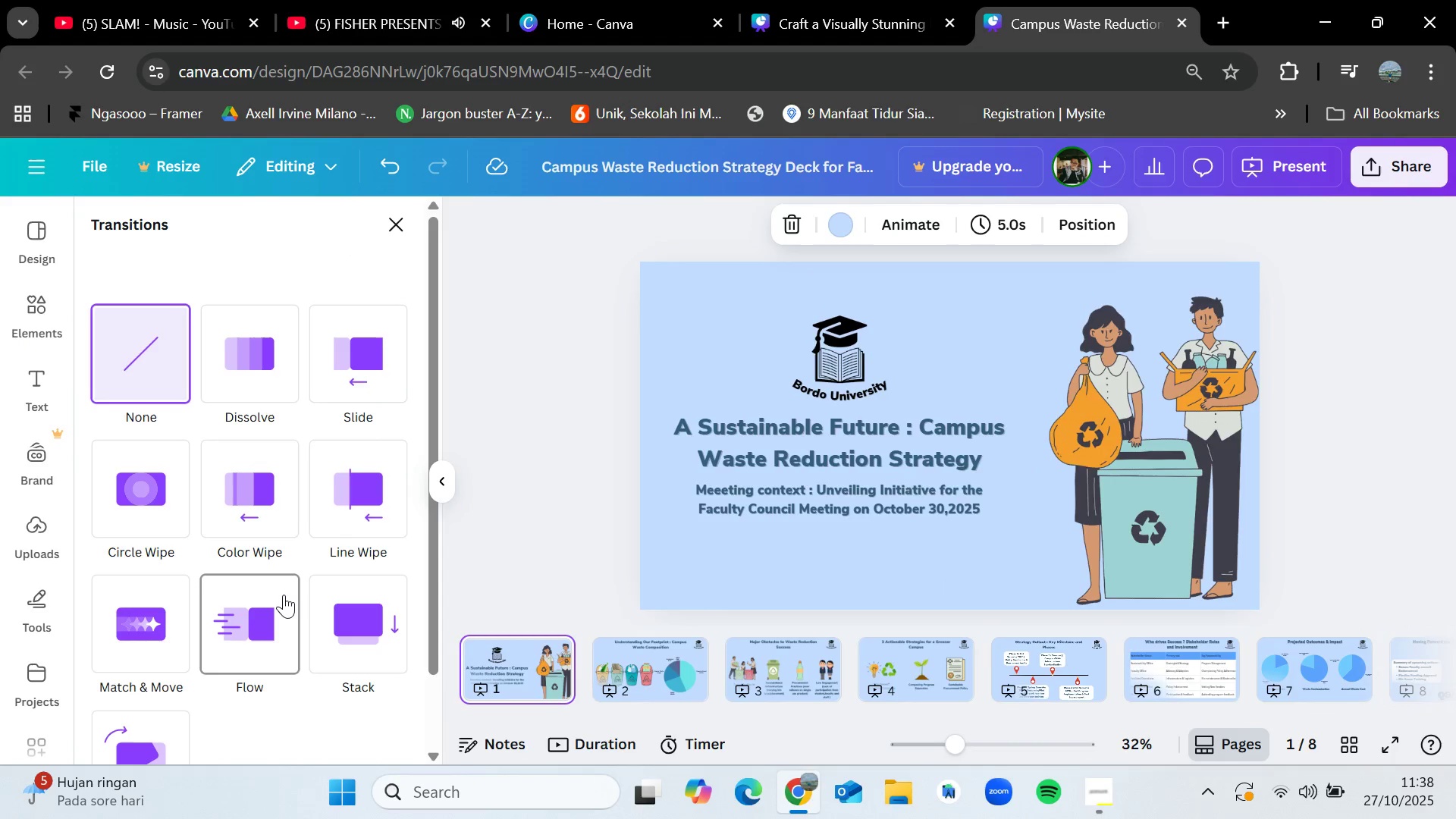 
left_click([264, 629])
 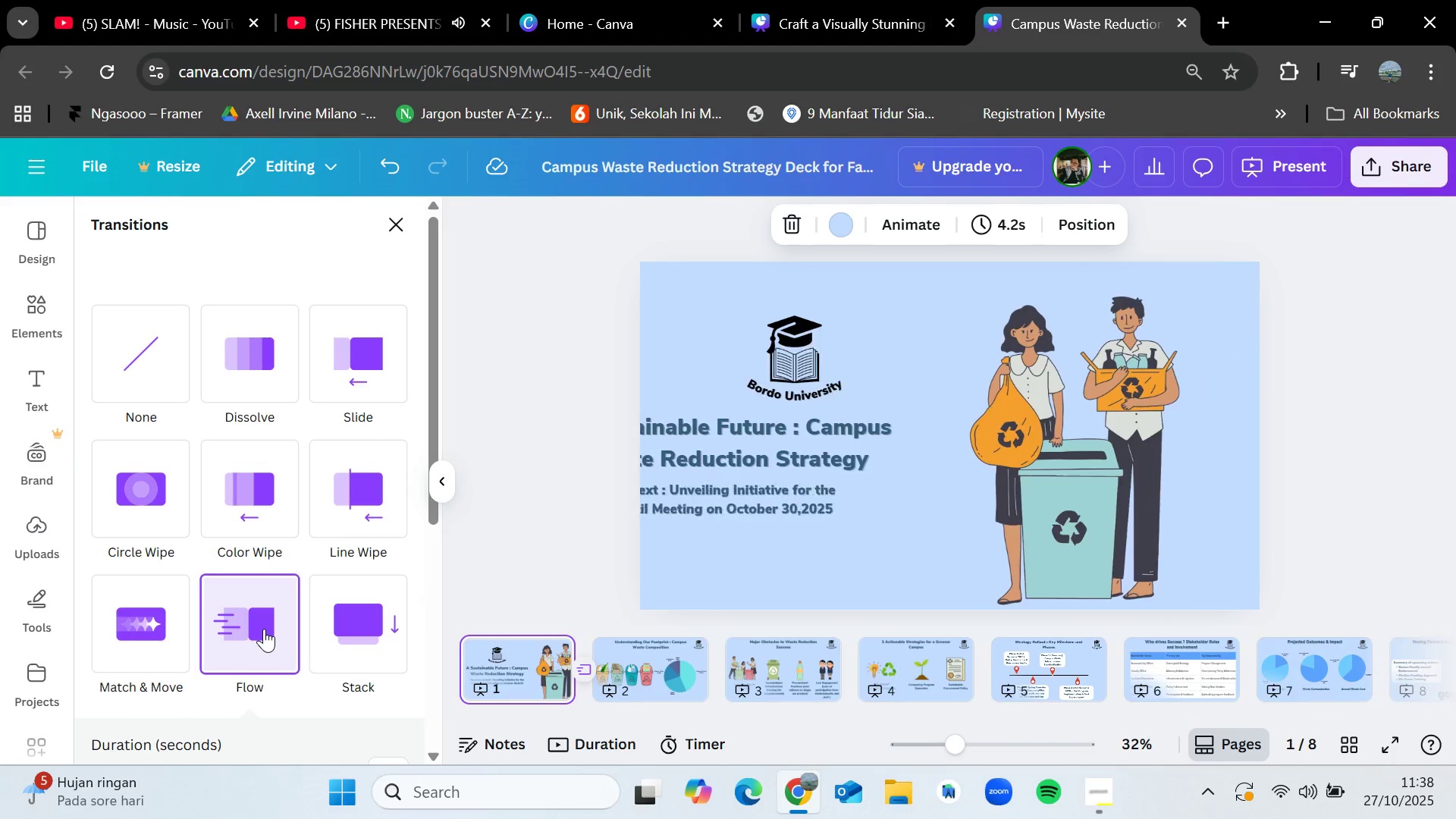 
scroll: coordinate [295, 626], scroll_direction: down, amount: 5.0
 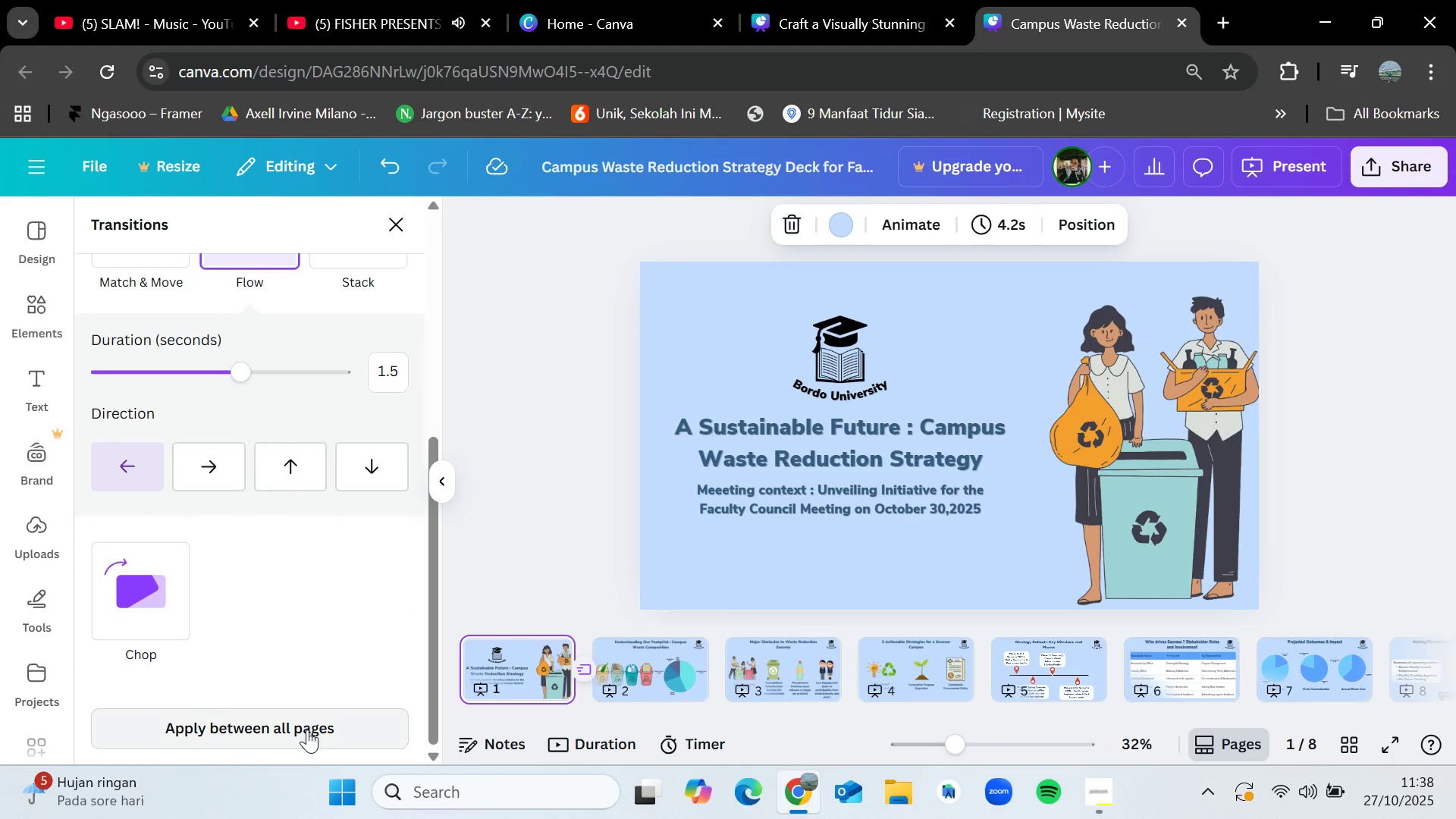 
left_click([307, 730])
 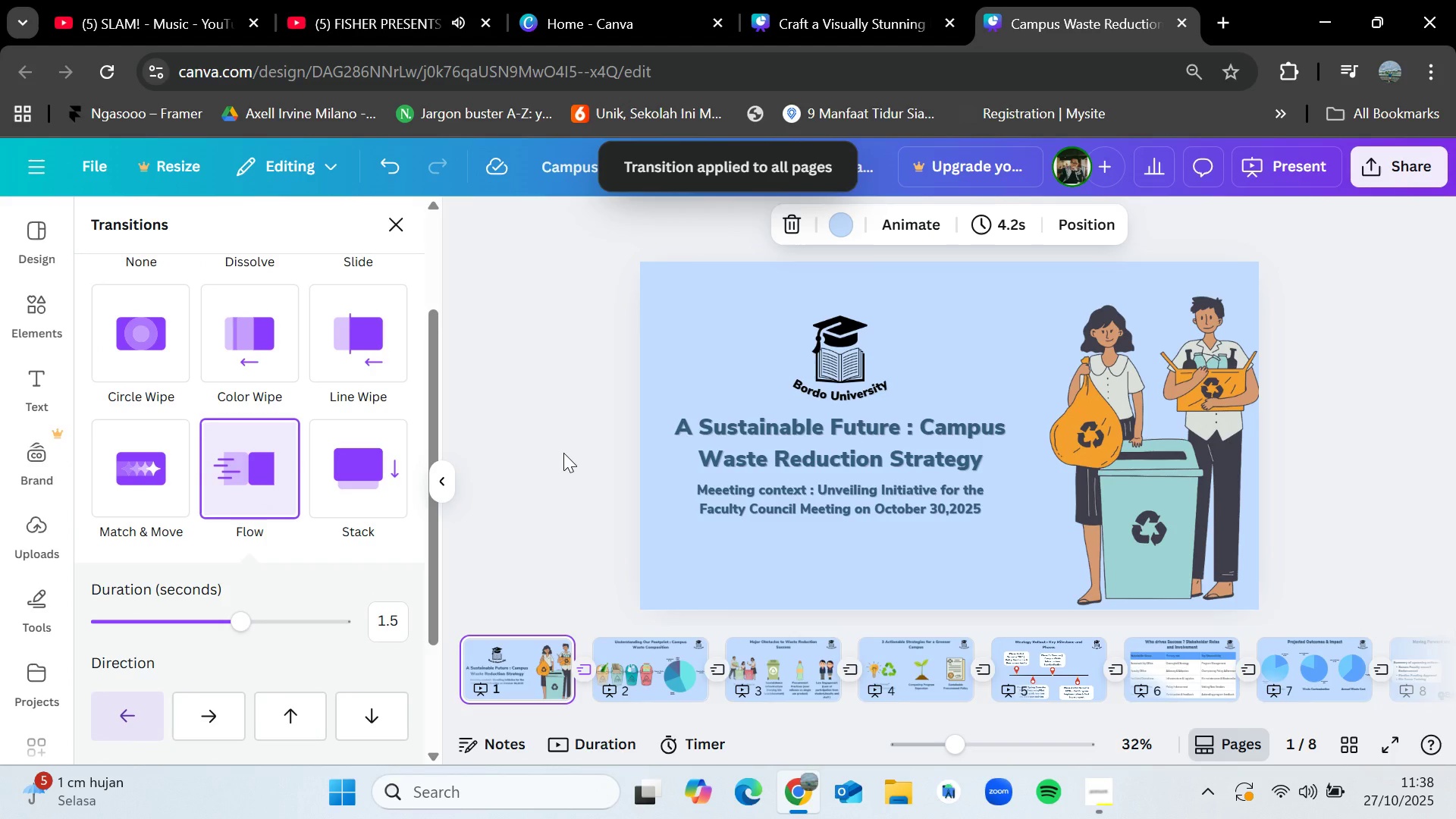 
wait(5.31)
 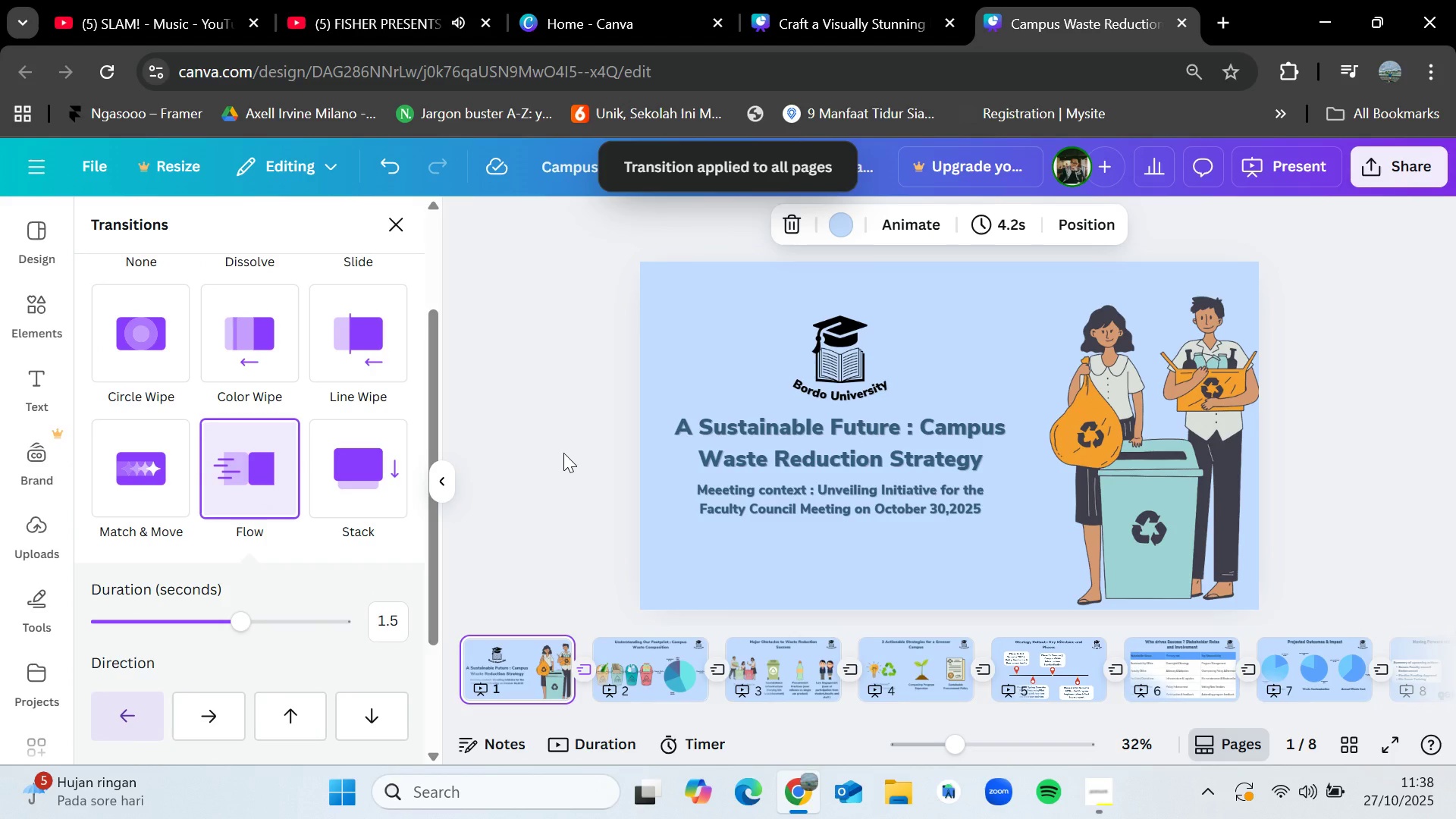 
left_click([563, 453])
 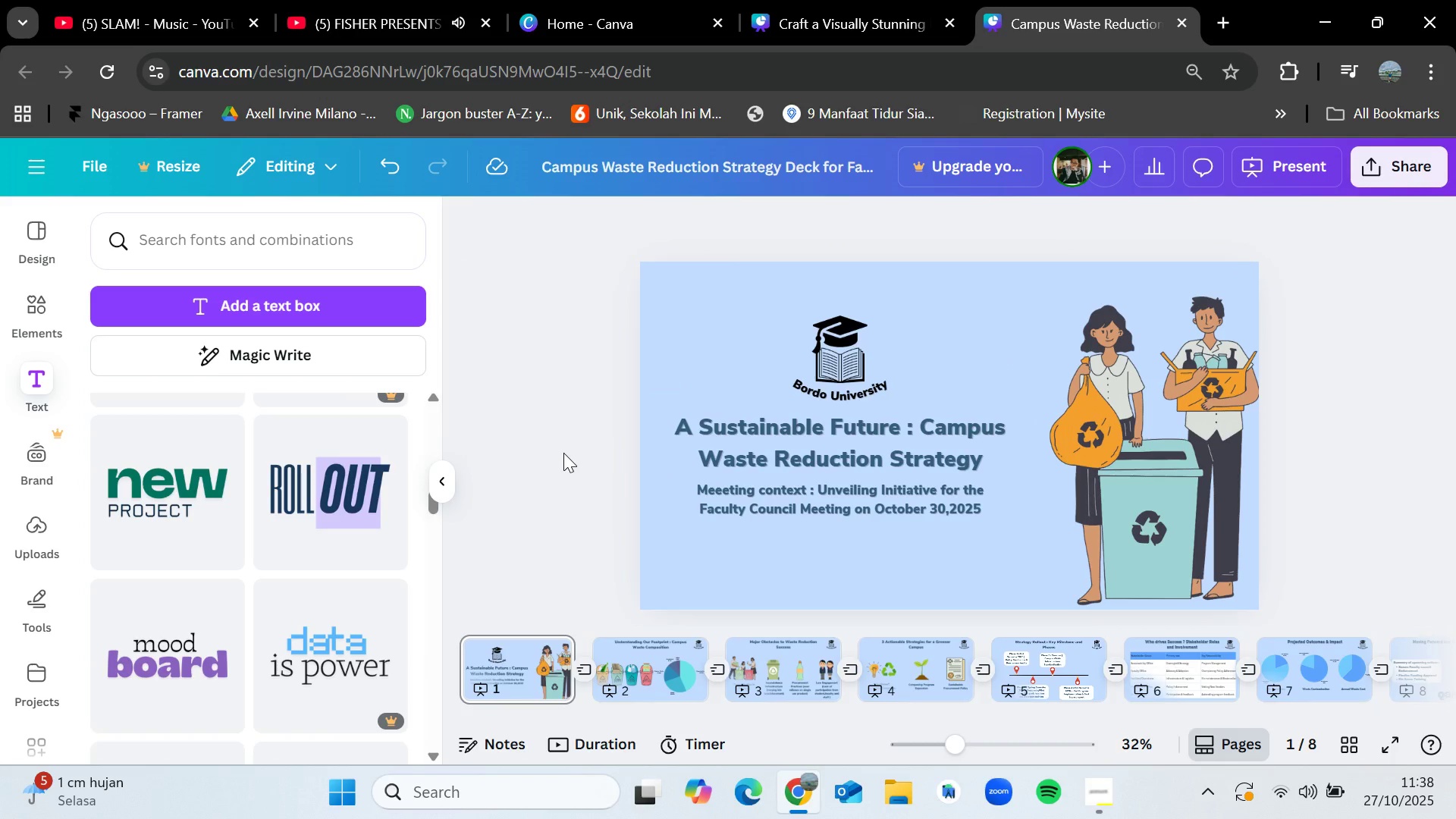 
left_click([563, 453])
 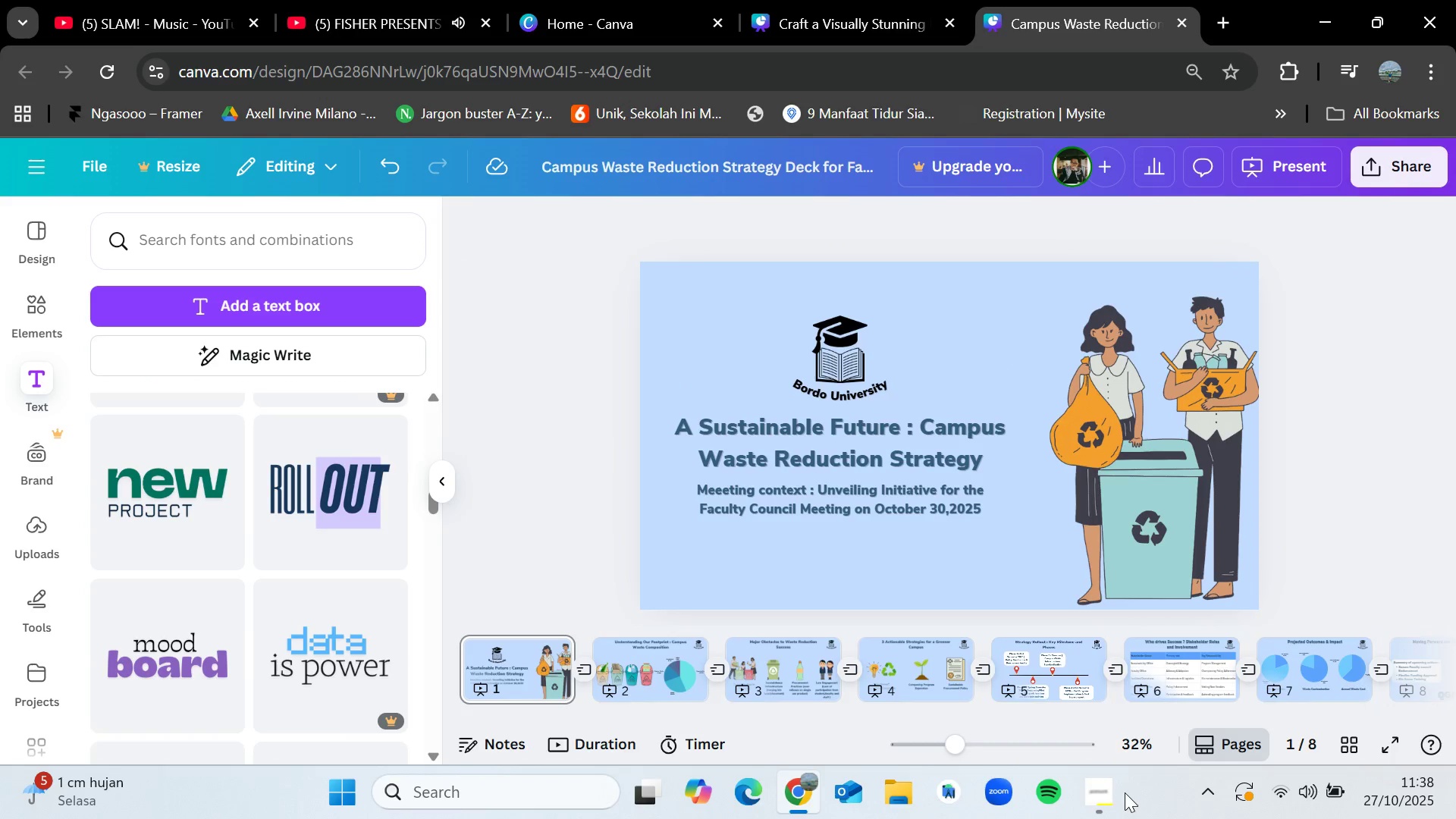 
left_click([1125, 792])
 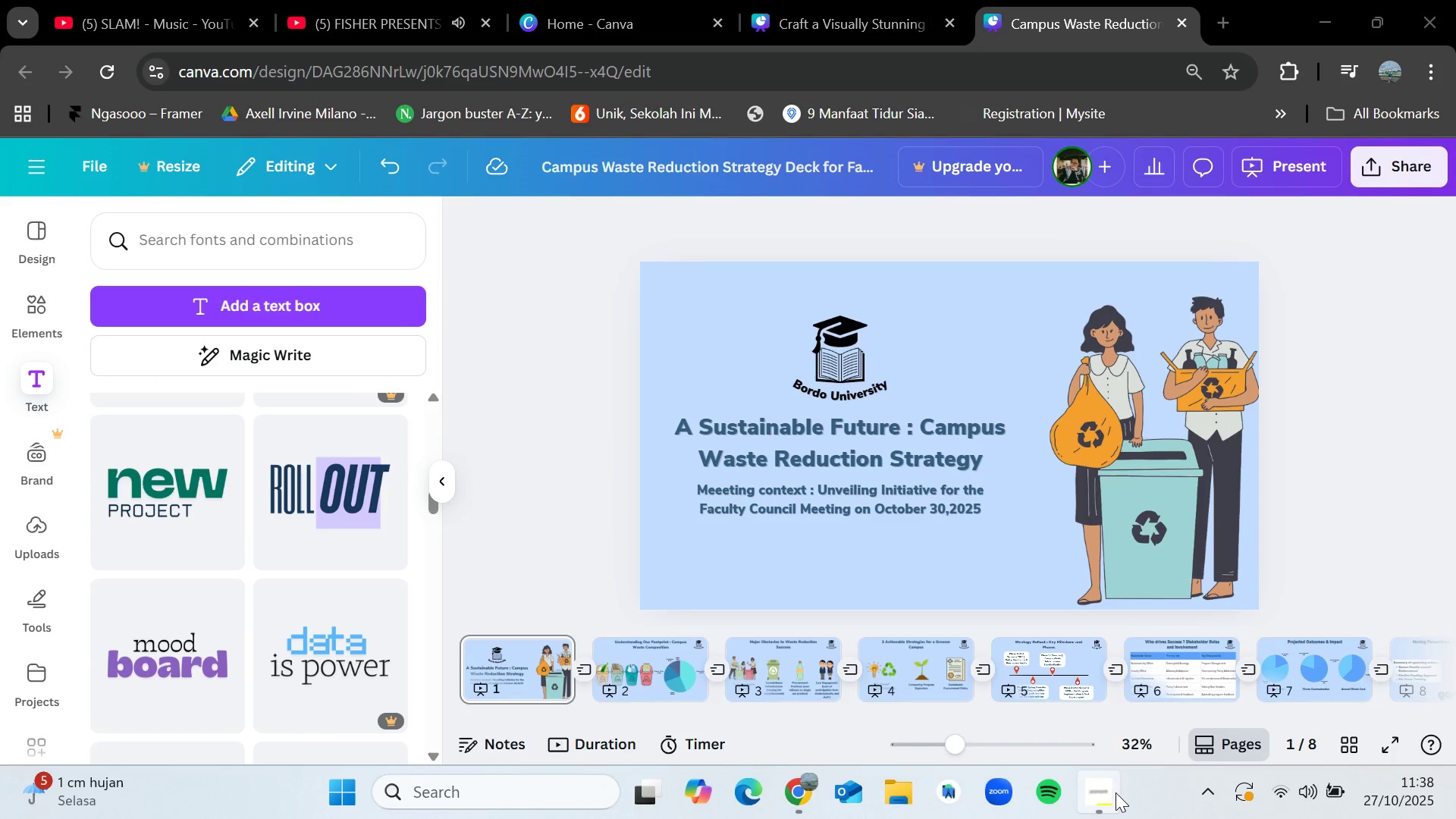 
left_click([1116, 792])